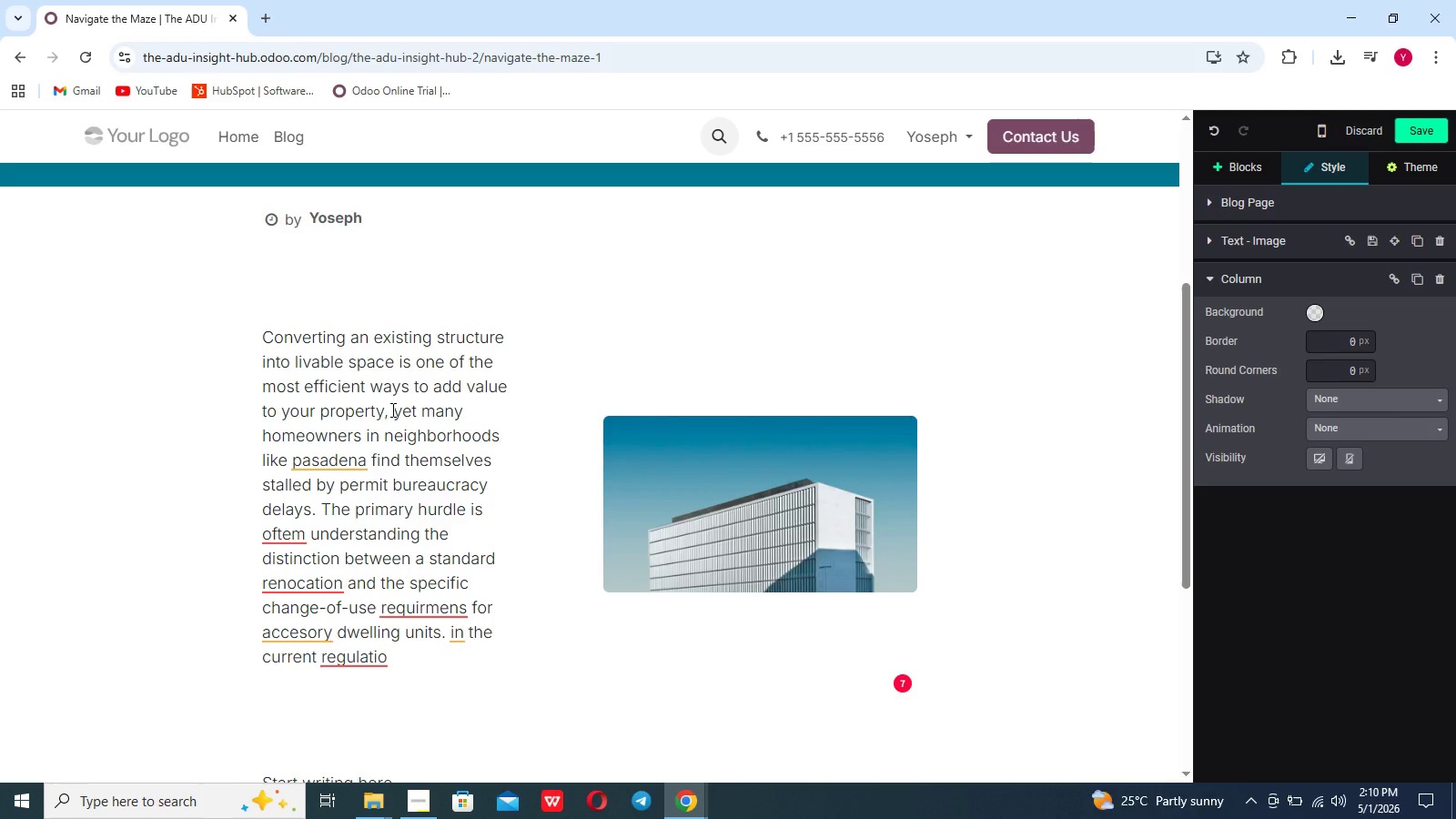 
scroll: coordinate [395, 411], scroll_direction: down, amount: 3.0
 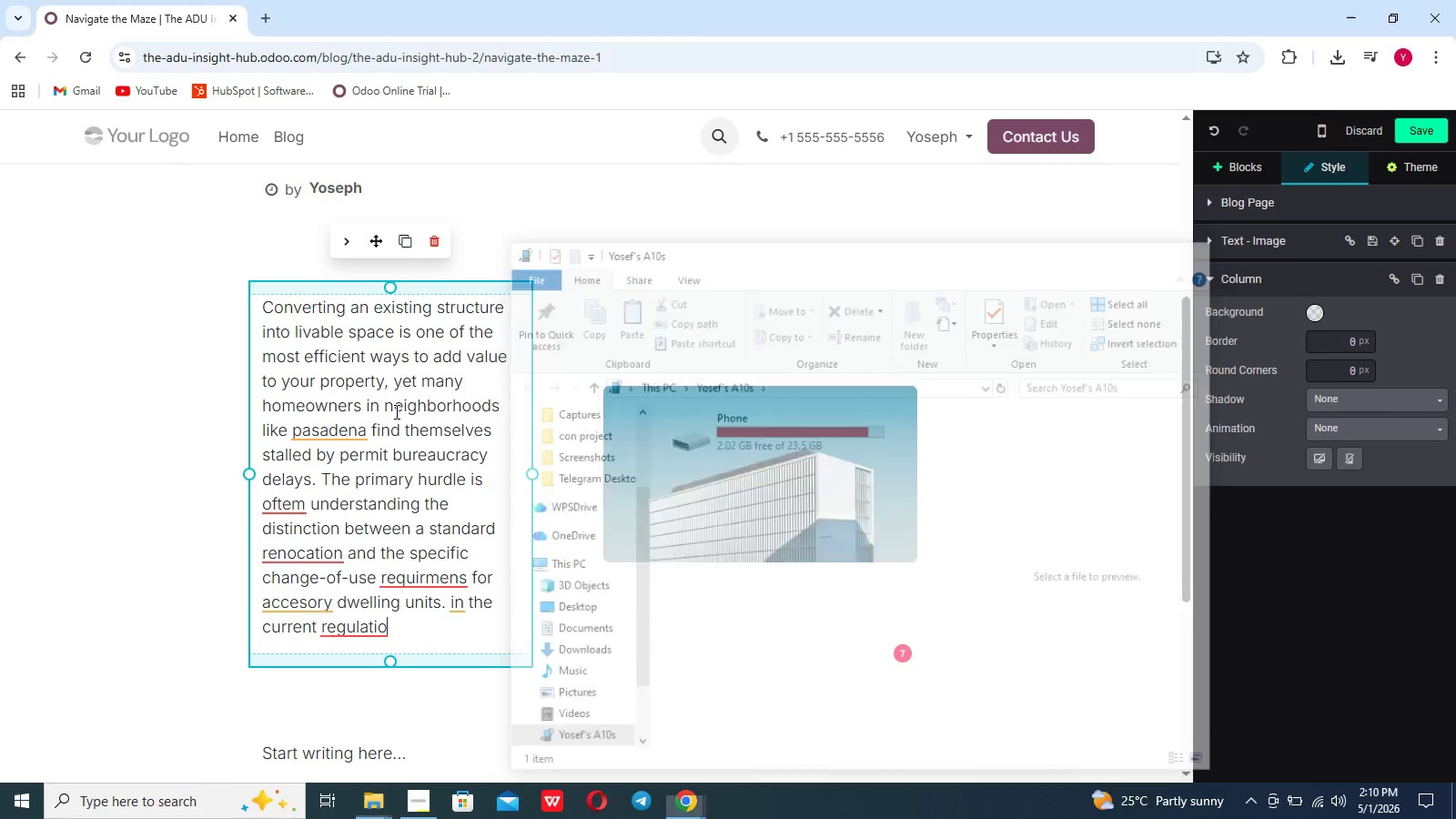 
wait(7.65)
 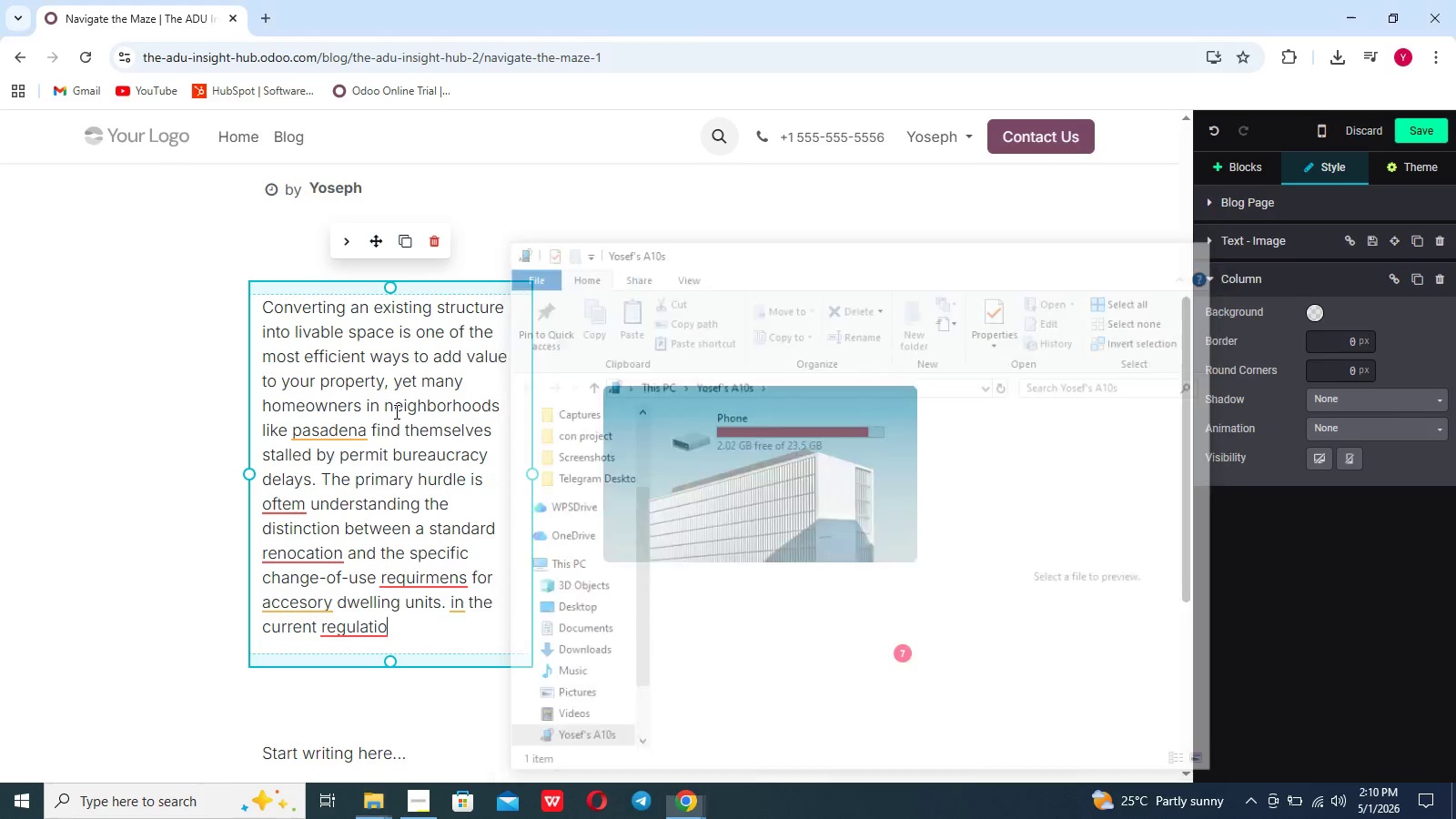 
left_click([1206, 8])
 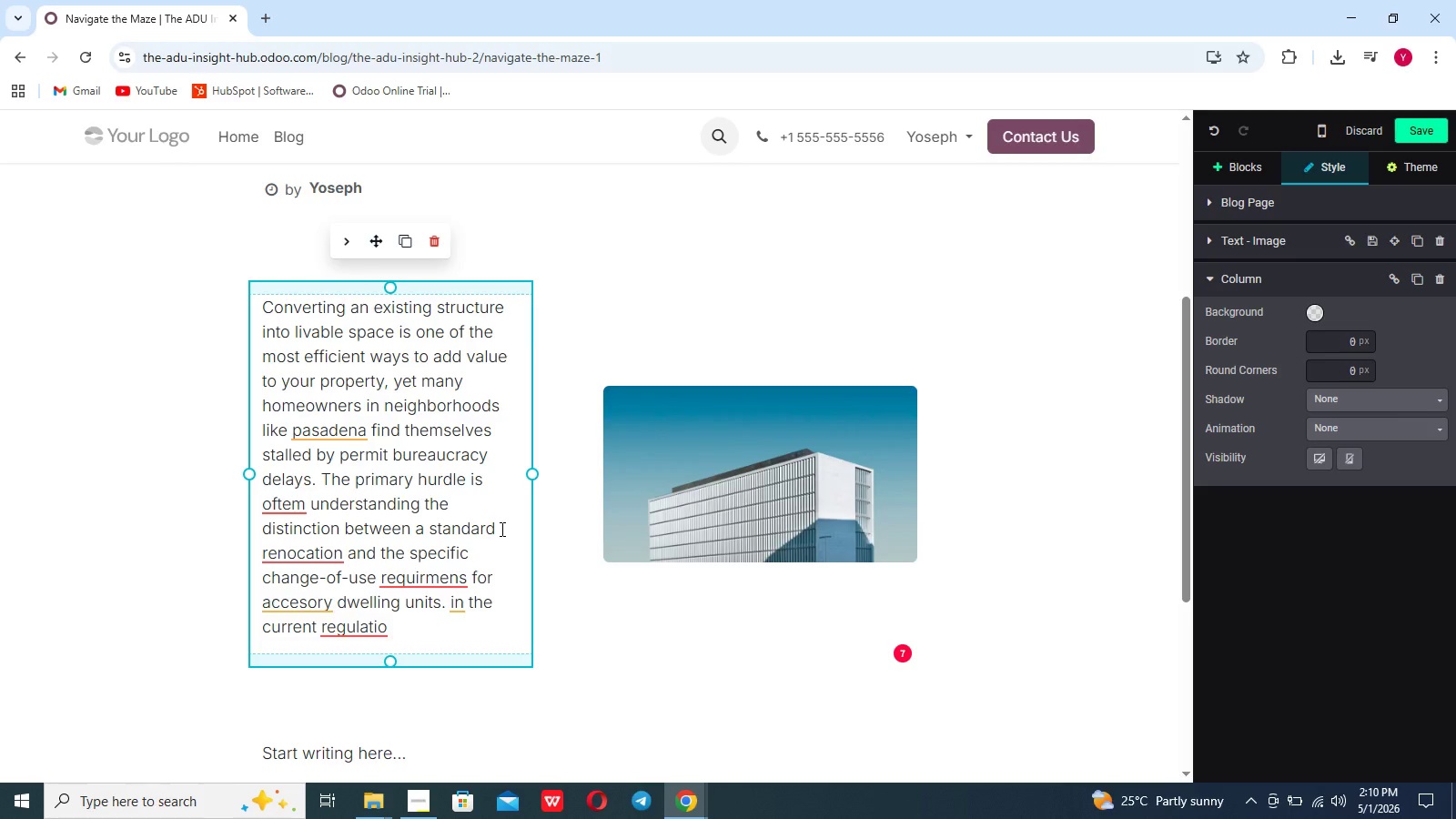 
wait(5.56)
 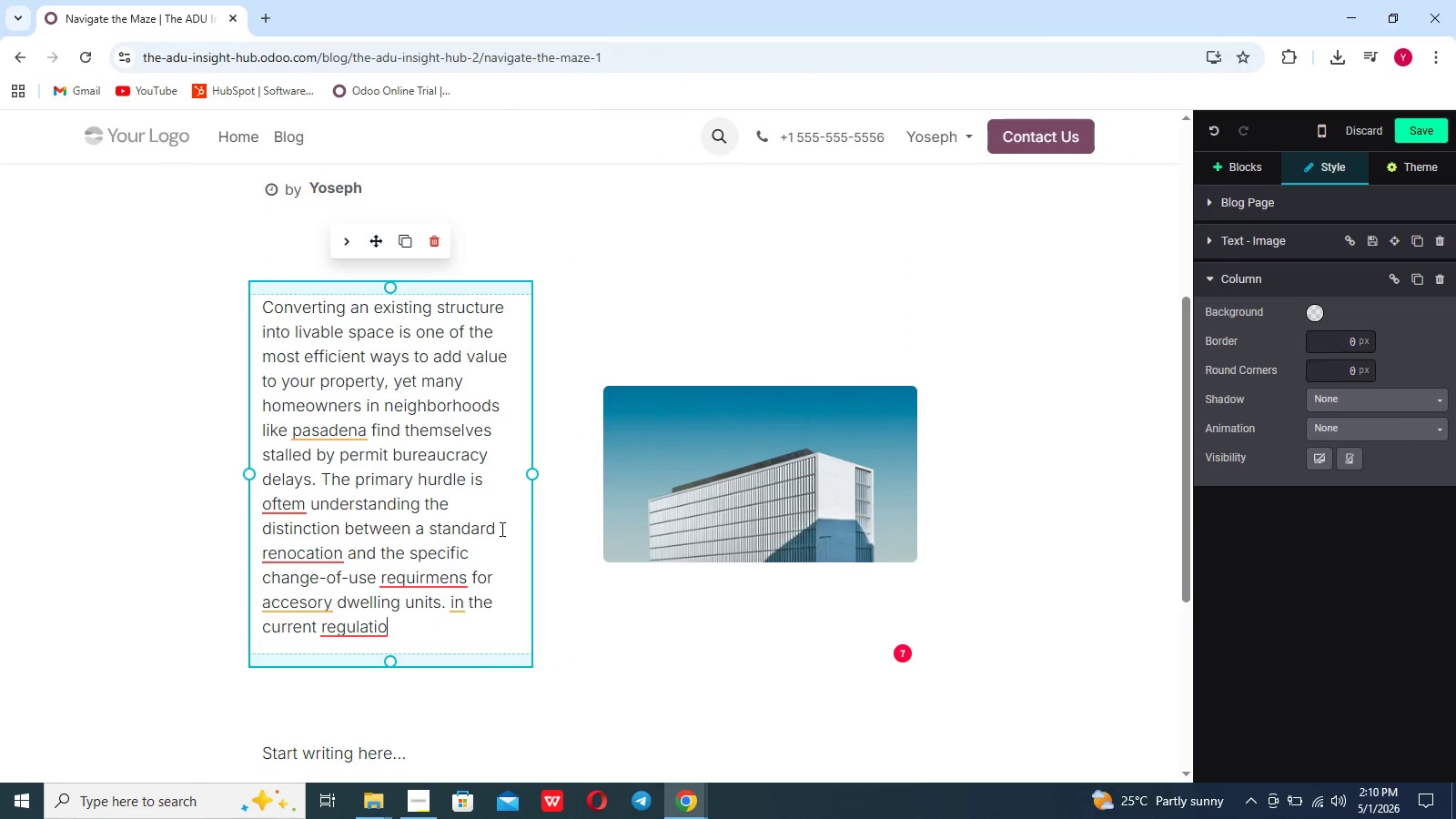 
key(Backspace)
key(Backspace)
type(ory climate, the question we hear most often is )
key(Backspace)
type(. "How long does prmitting)
 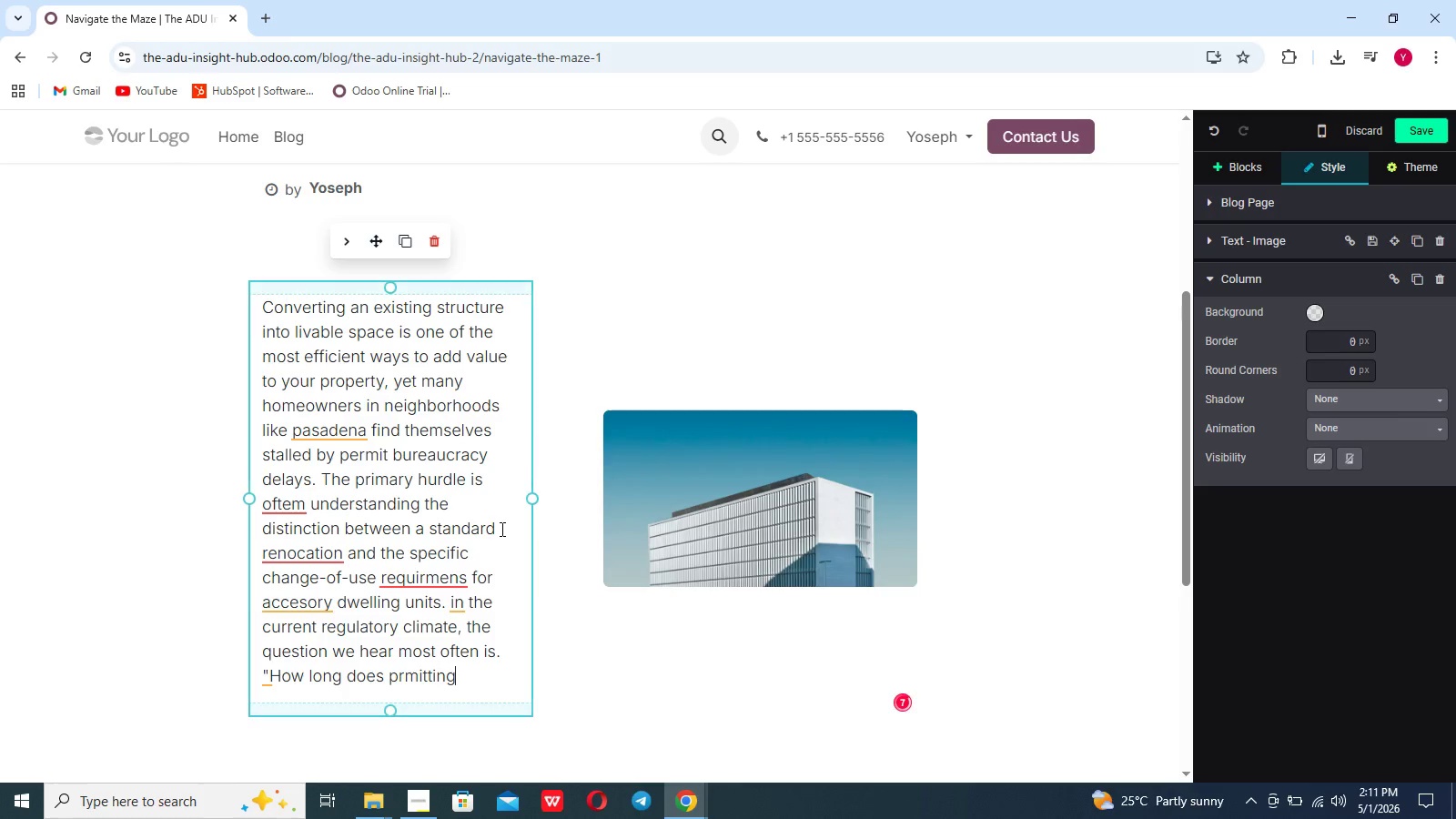 
scroll: coordinate [500, 529], scroll_direction: down, amount: 1.0
 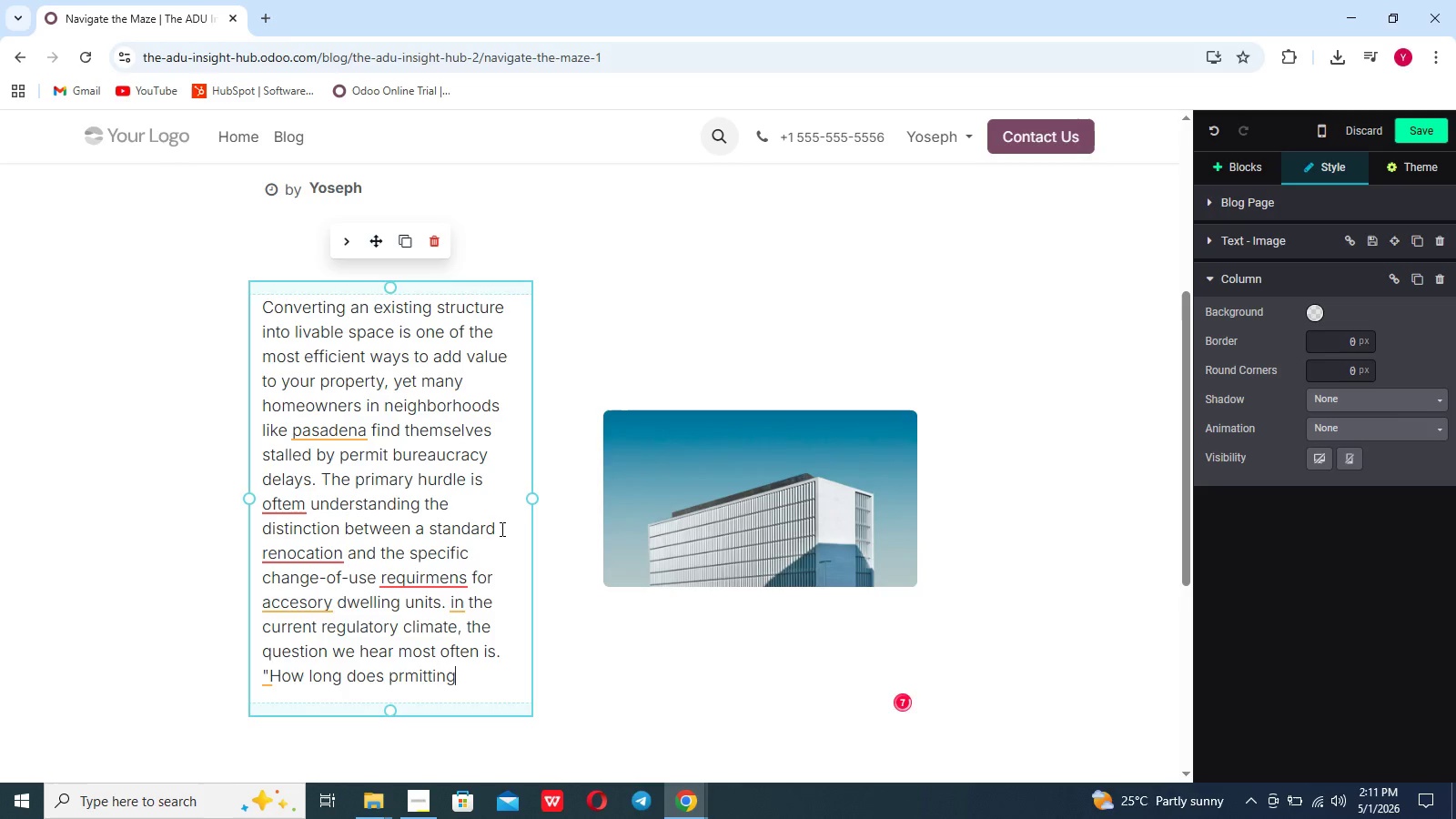 
type( take?")
 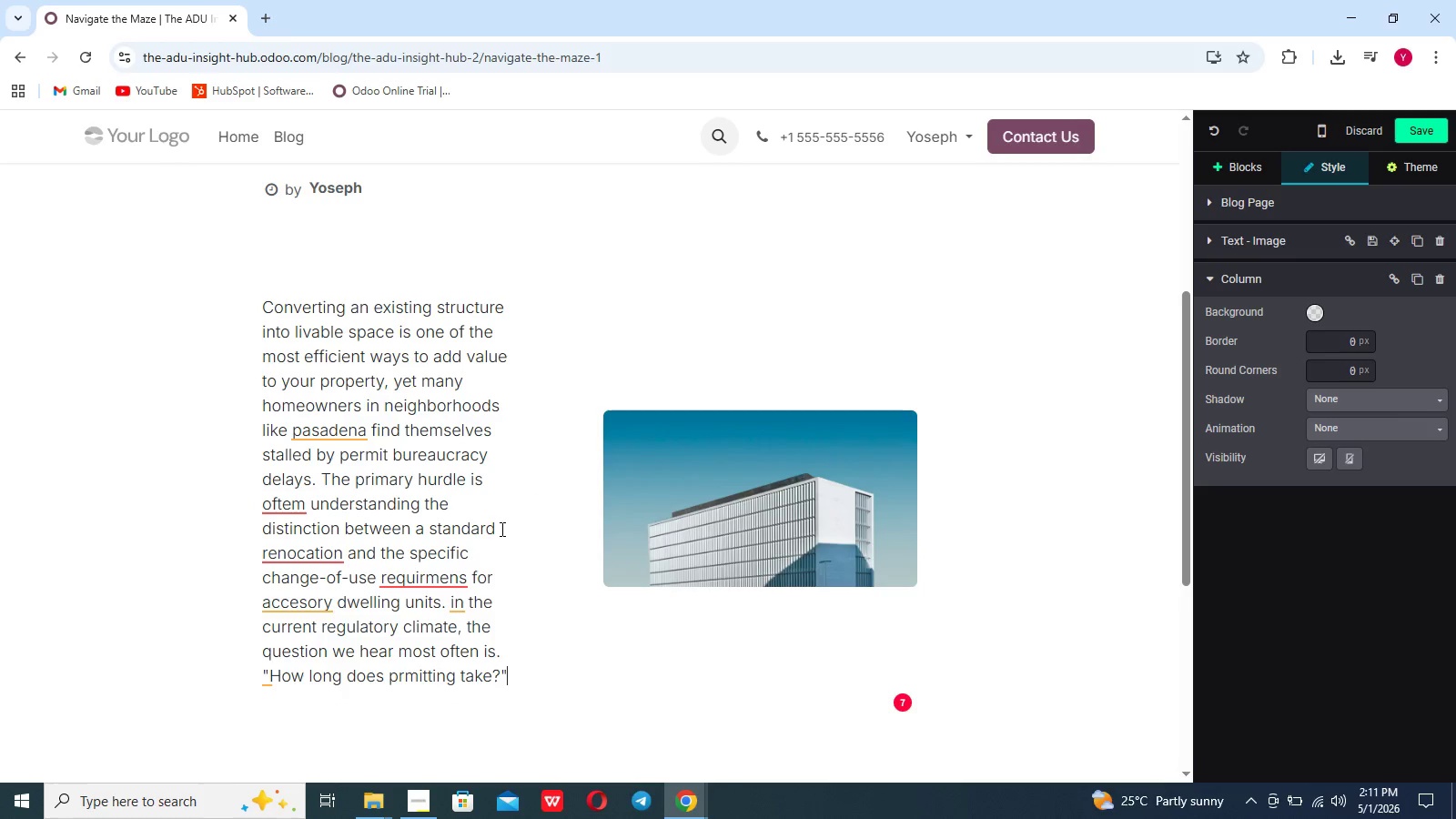 
scroll: coordinate [500, 529], scroll_direction: down, amount: 1.0
 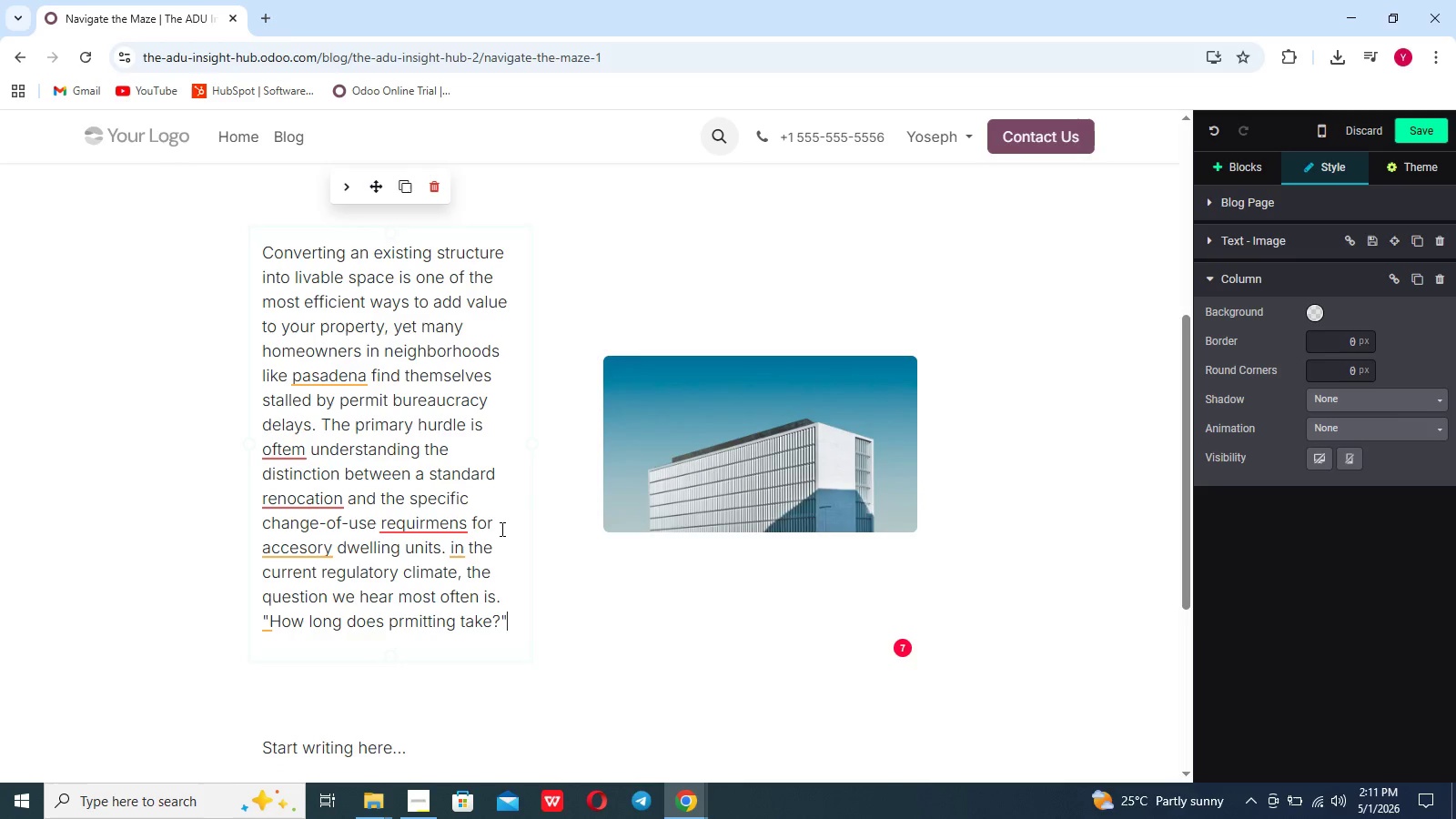 
type( While there is no universal answer, the timeline typically spam)
key(Backspace)
type(ns three to six months depending on local departnment)
 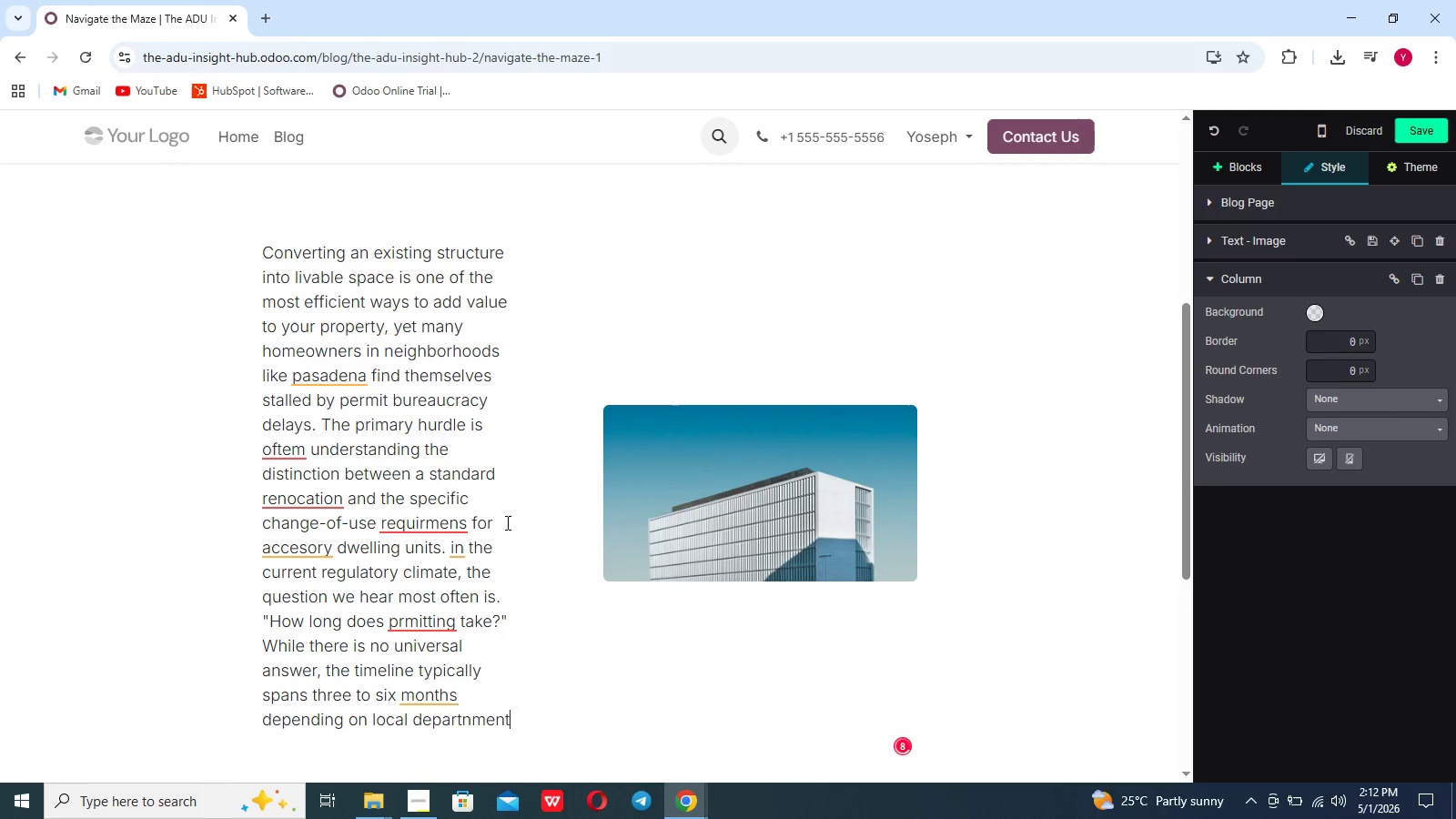 
key(ArrowLeft)
 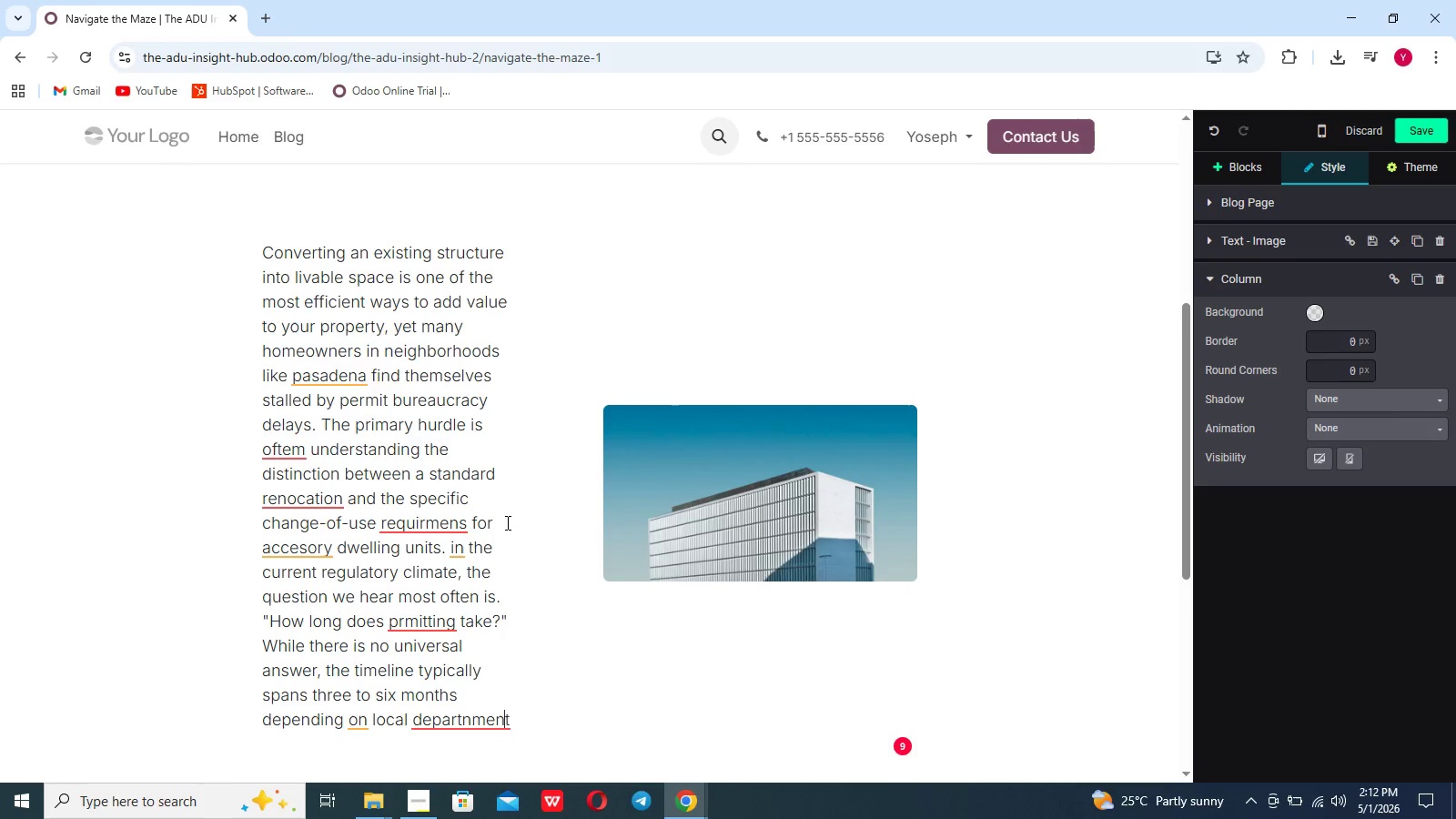 
key(ArrowLeft)
 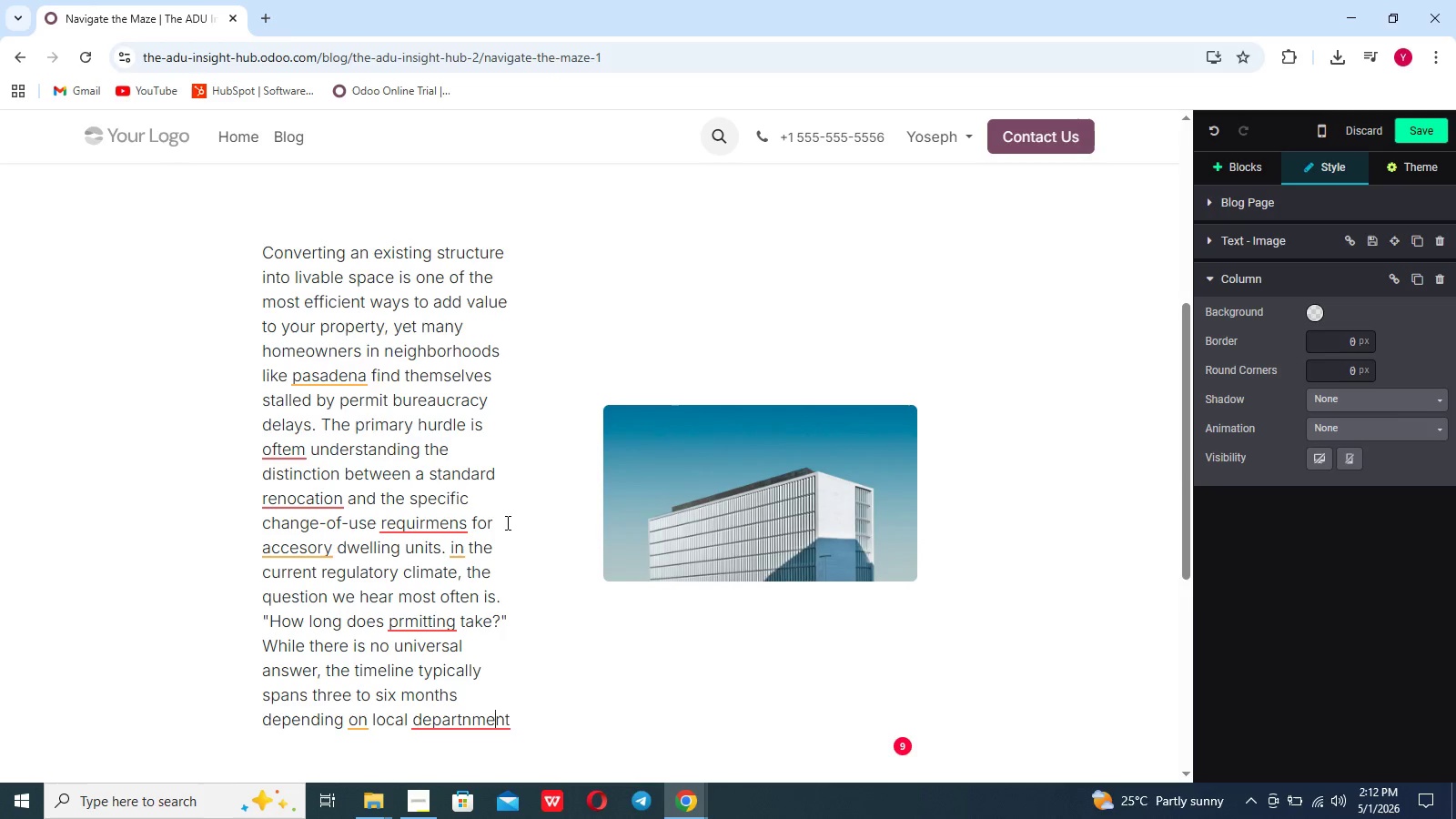 
key(ArrowLeft)
 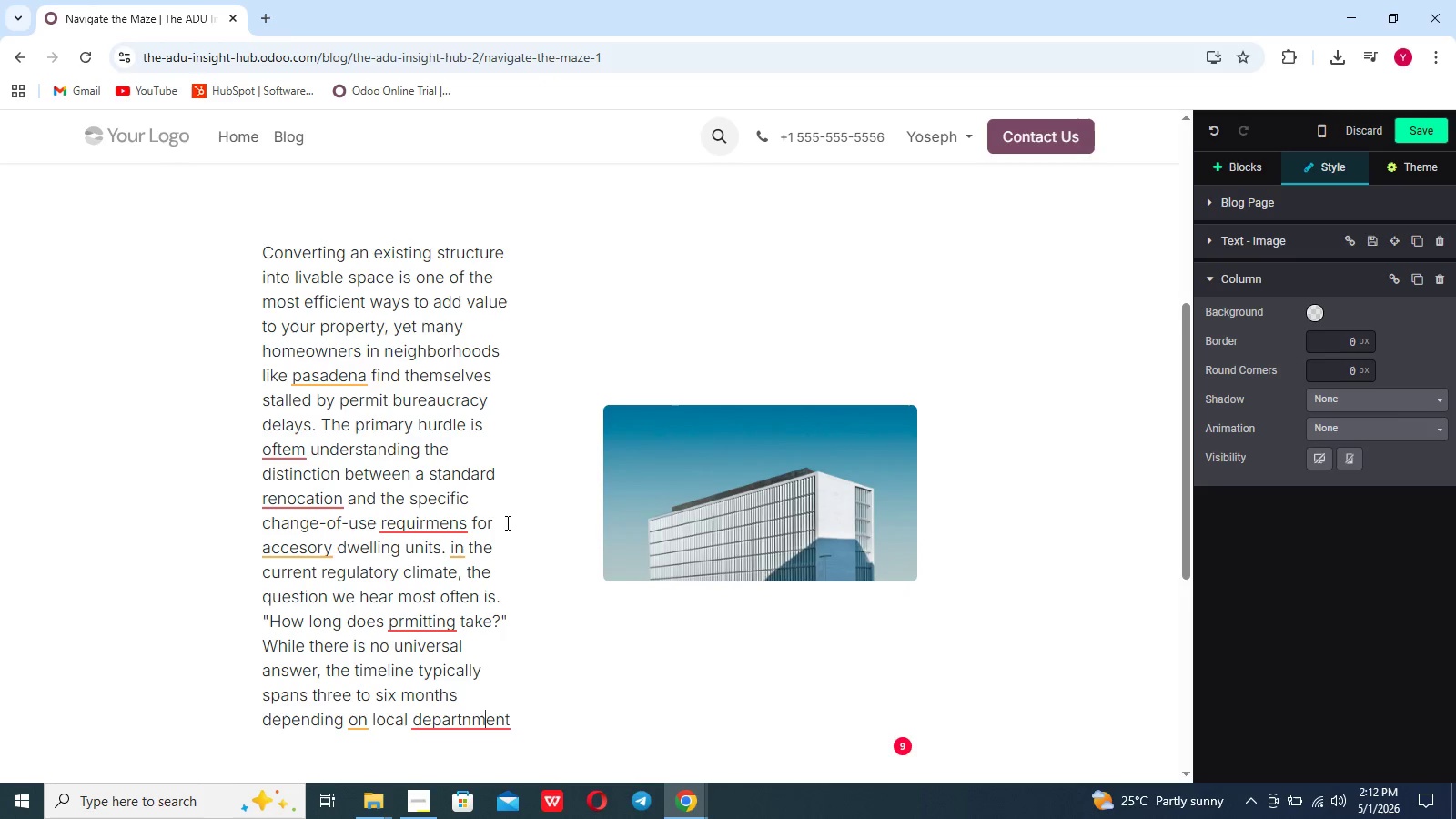 
key(ArrowLeft)
 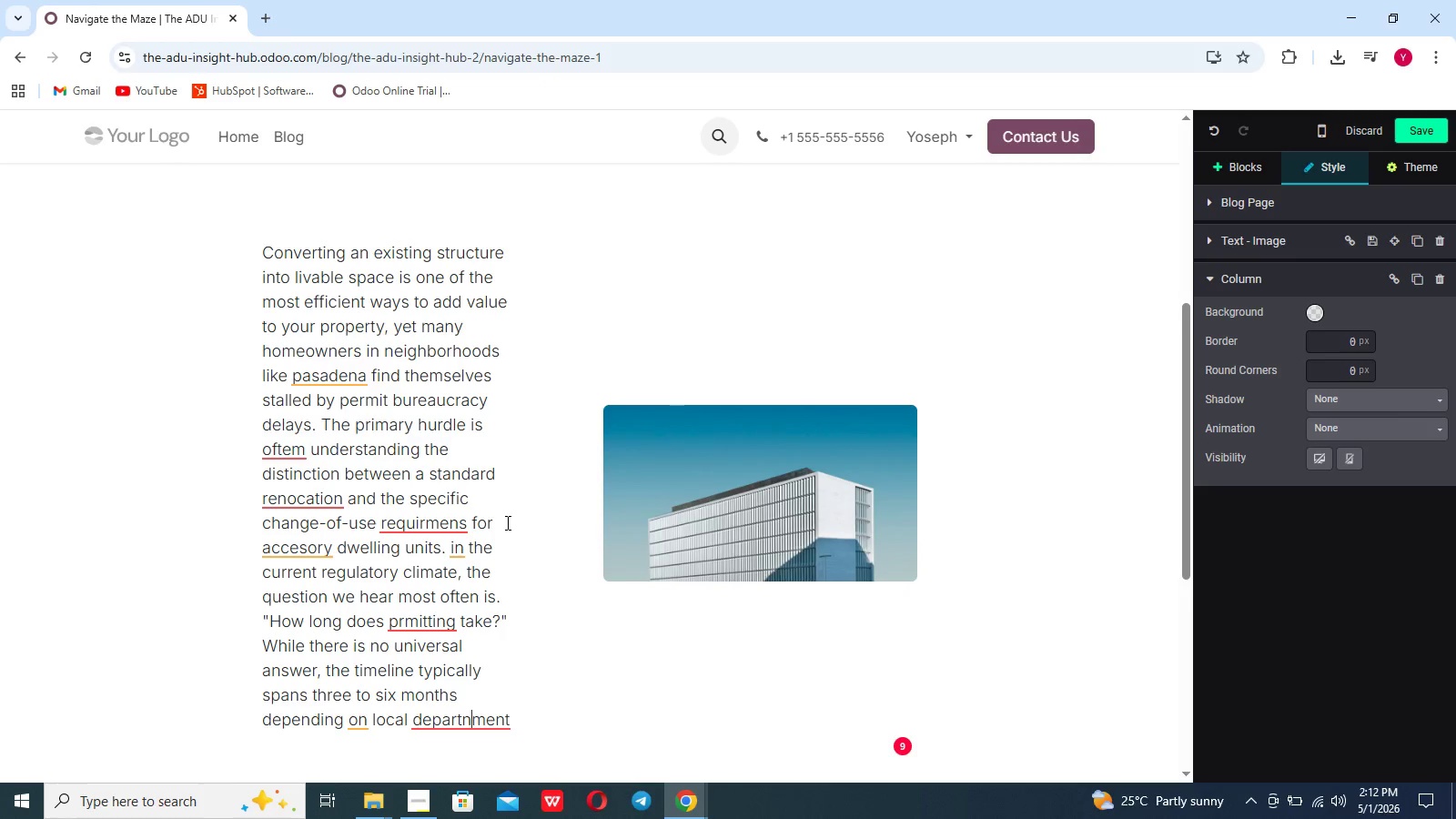 
key(ArrowLeft)
 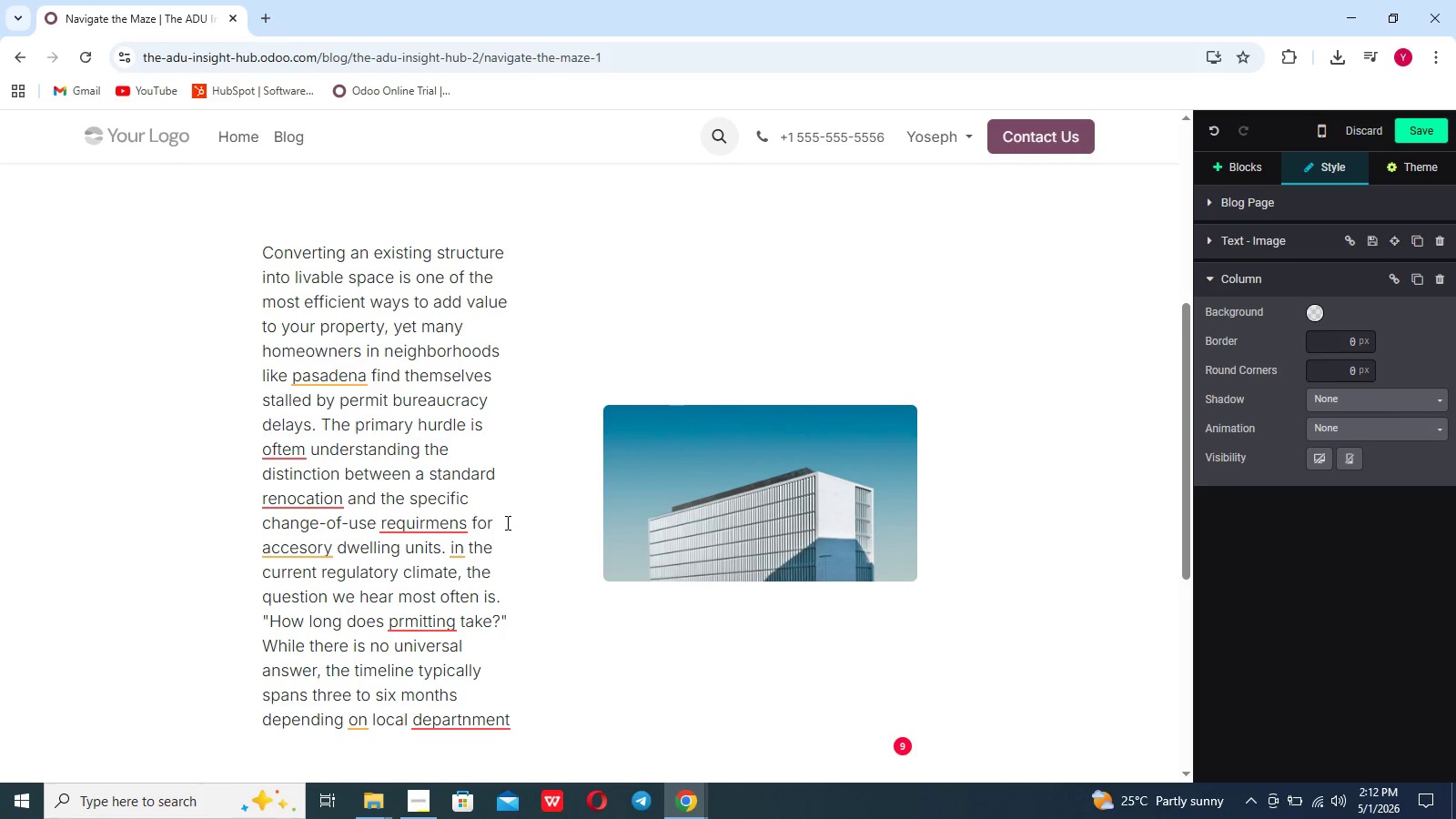 
key(ArrowRight)
 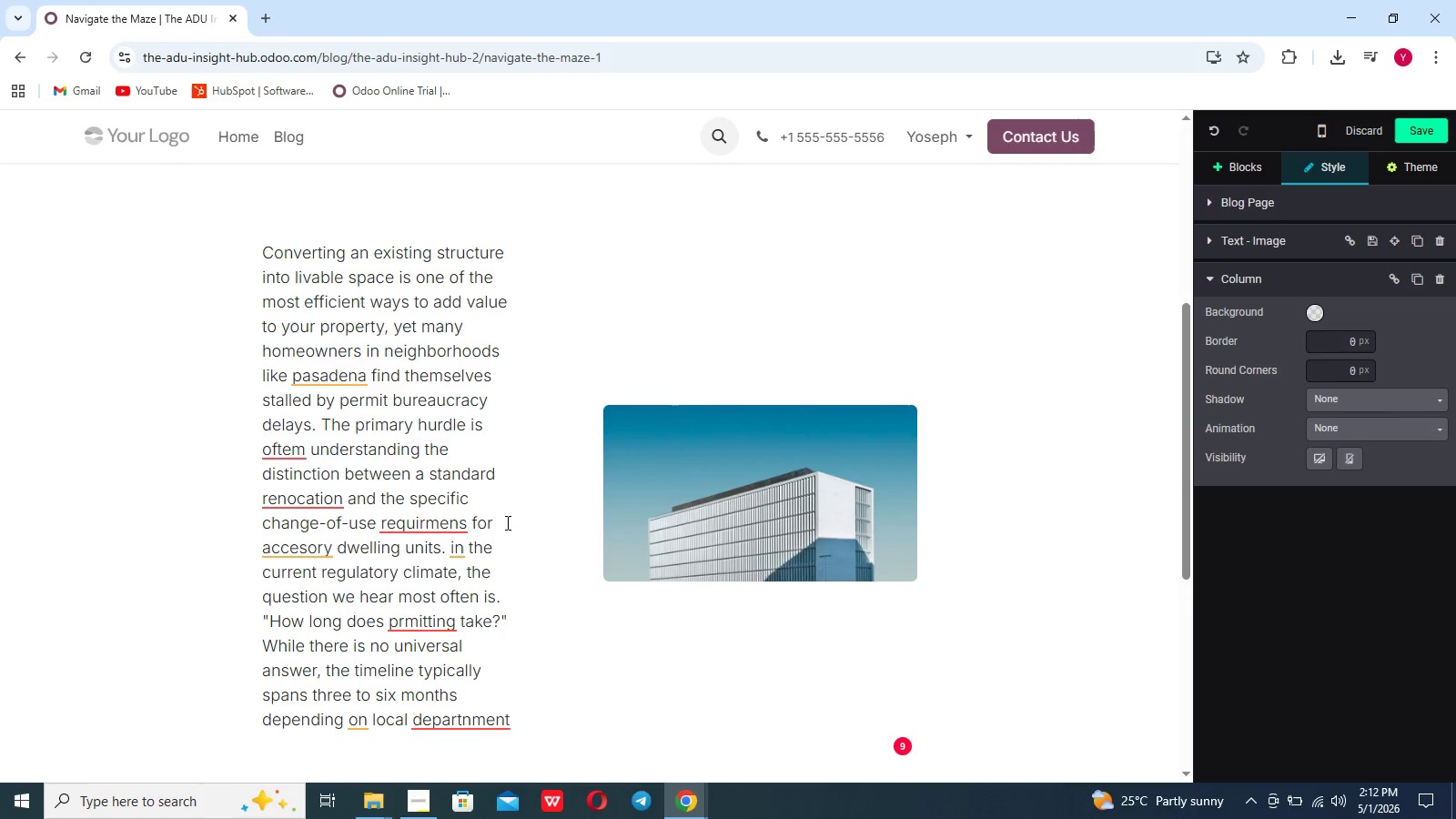 
key(Backspace)
 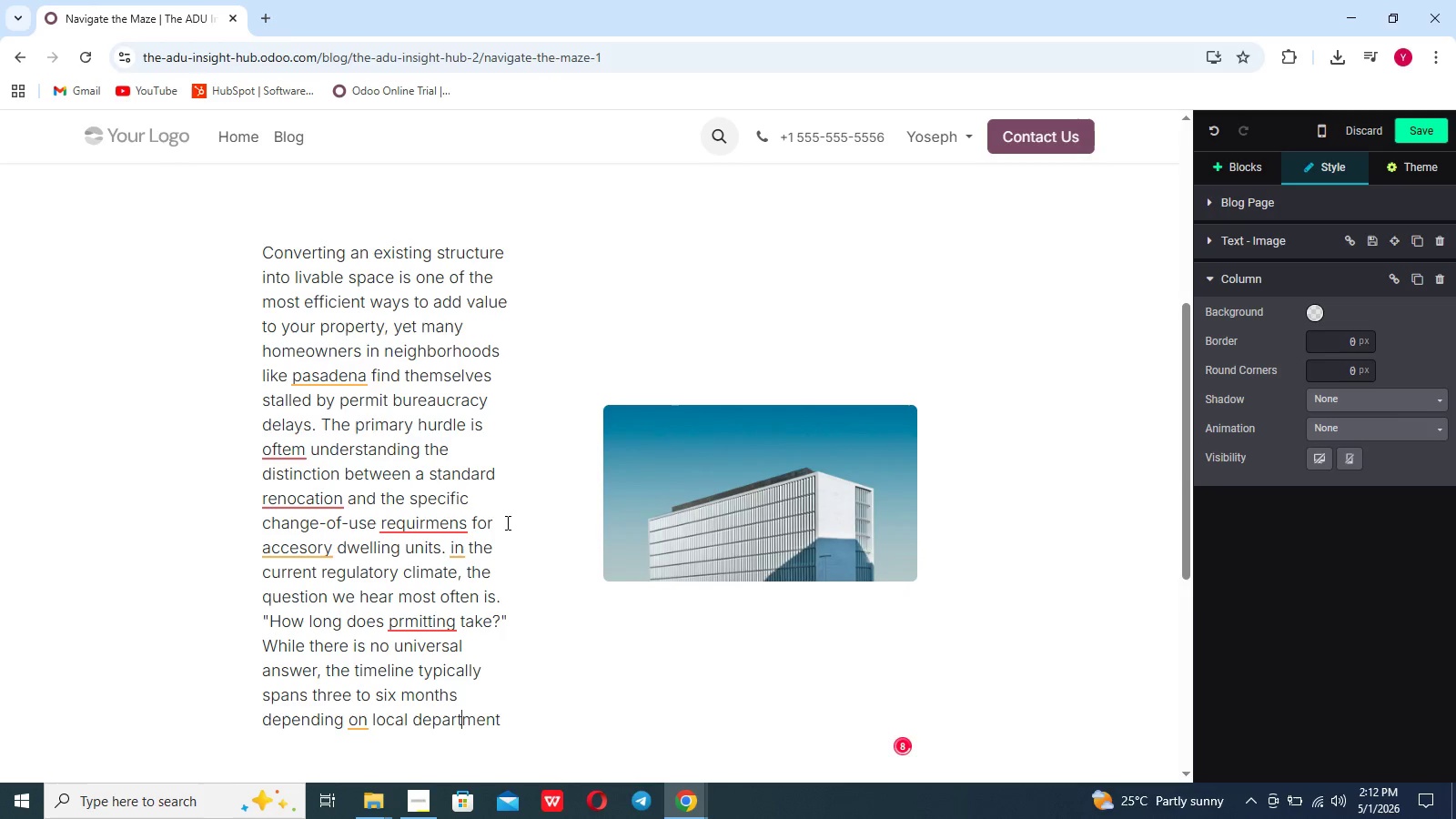 
key(ArrowRight)
 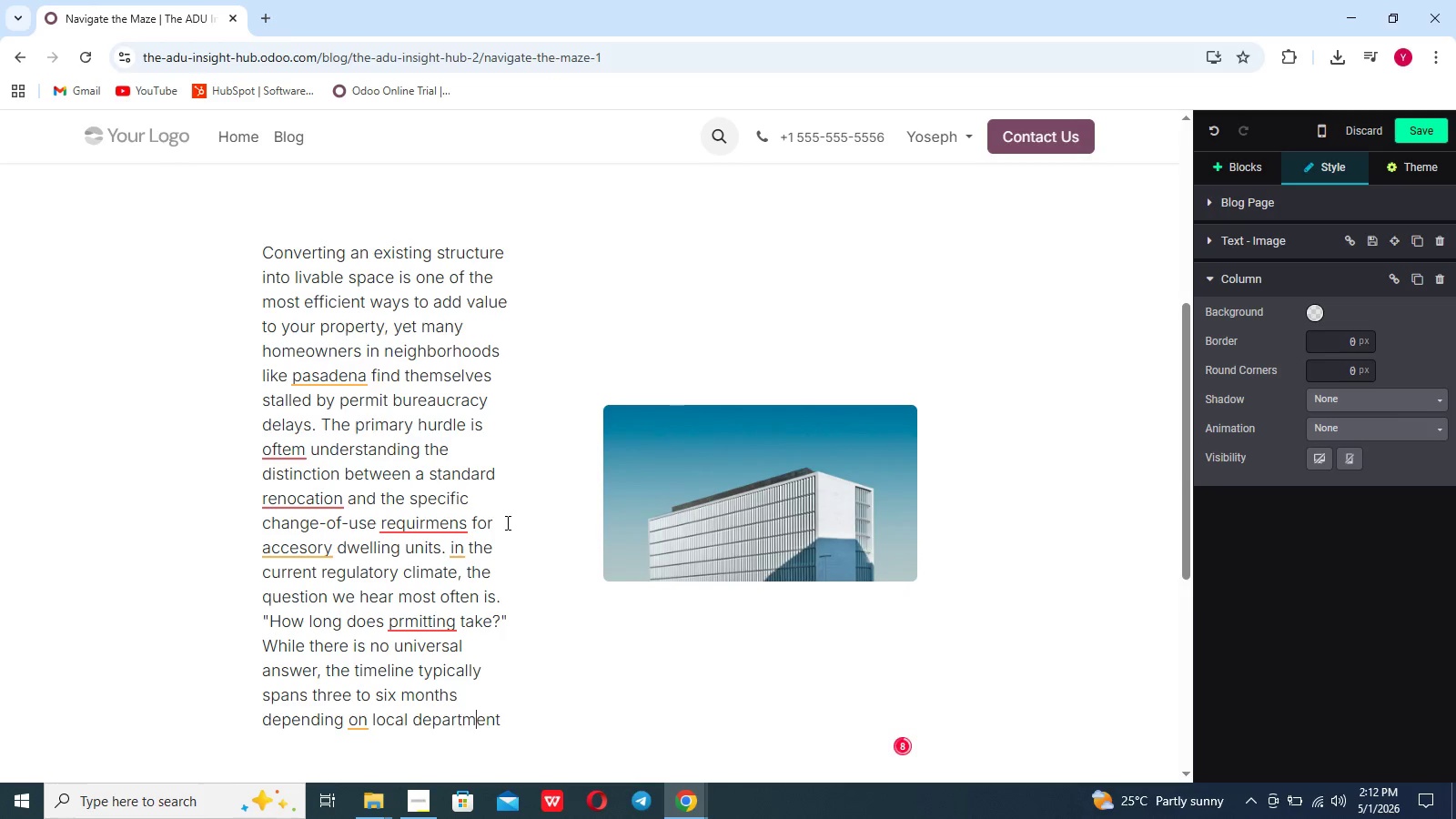 
key(ArrowRight)
 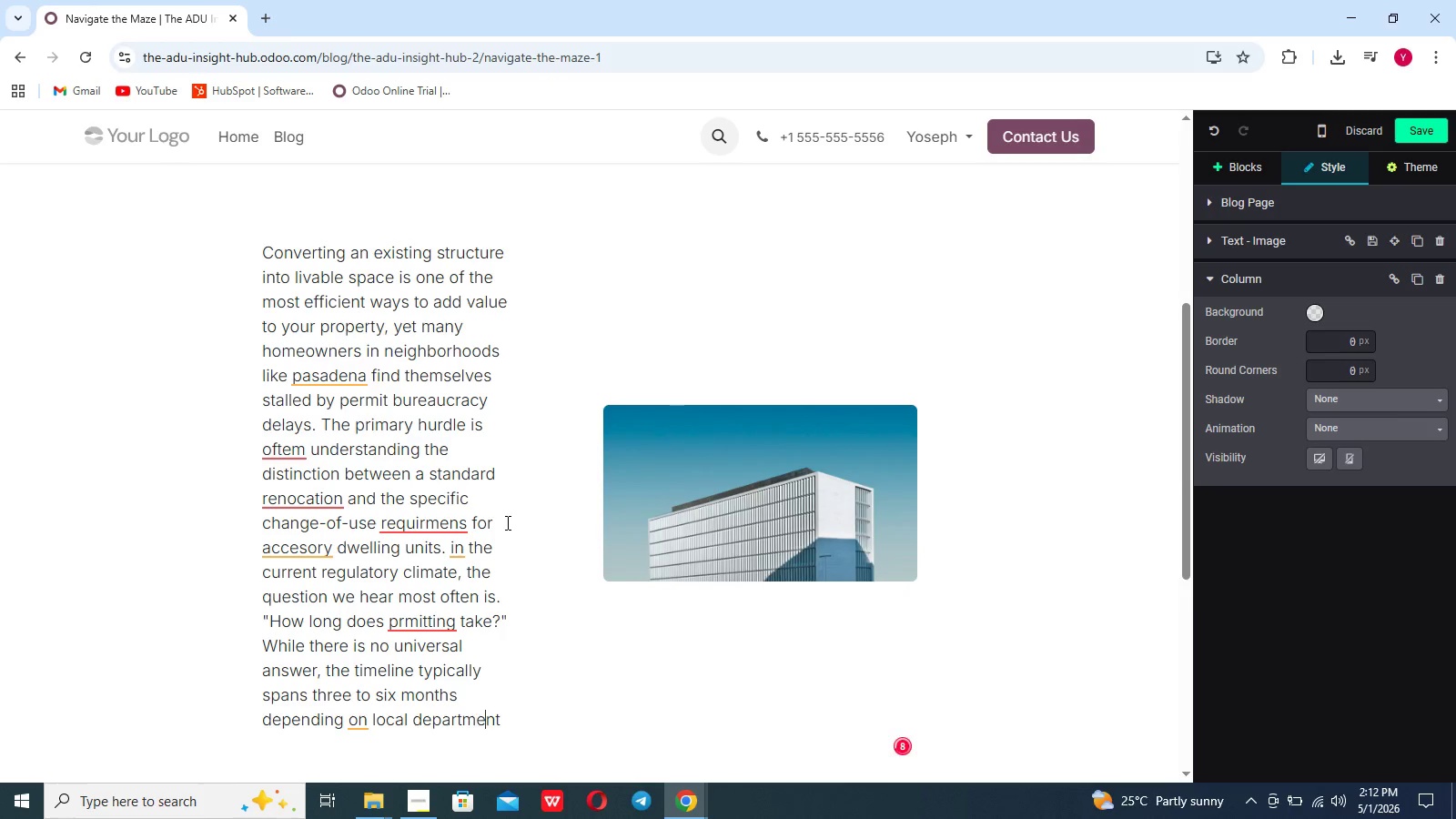 
key(ArrowRight)
 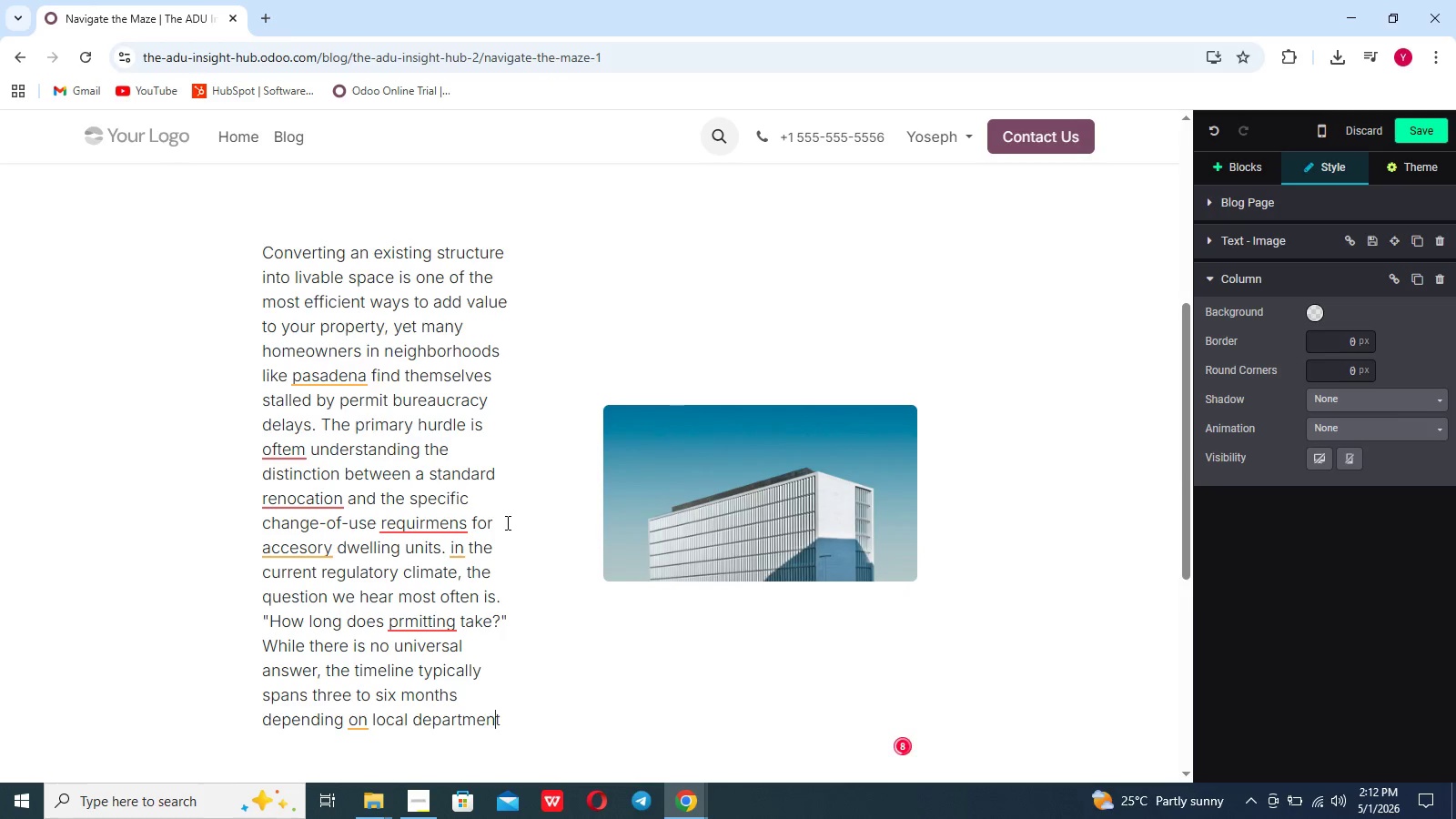 
key(ArrowRight)
 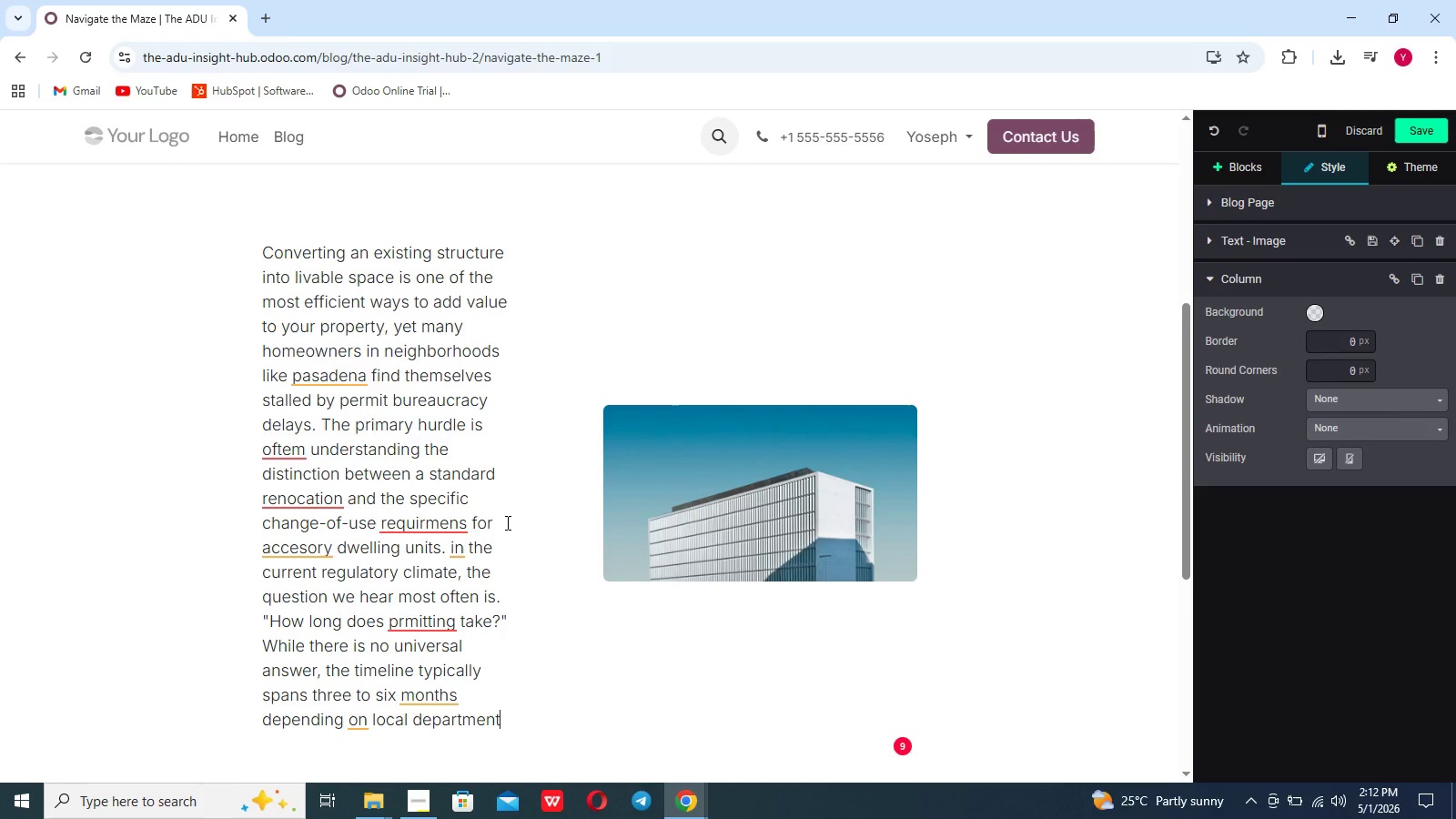 
type( backlogs. in a high=schoo)
key(Backspace)
key(Backspace)
key(Backspace)
key(Backspace)
key(Backspace)
key(Backspace)
type(-demand market, the process inov)
key(Backspace)
key(Backspace)
type(vlves multiple city)
 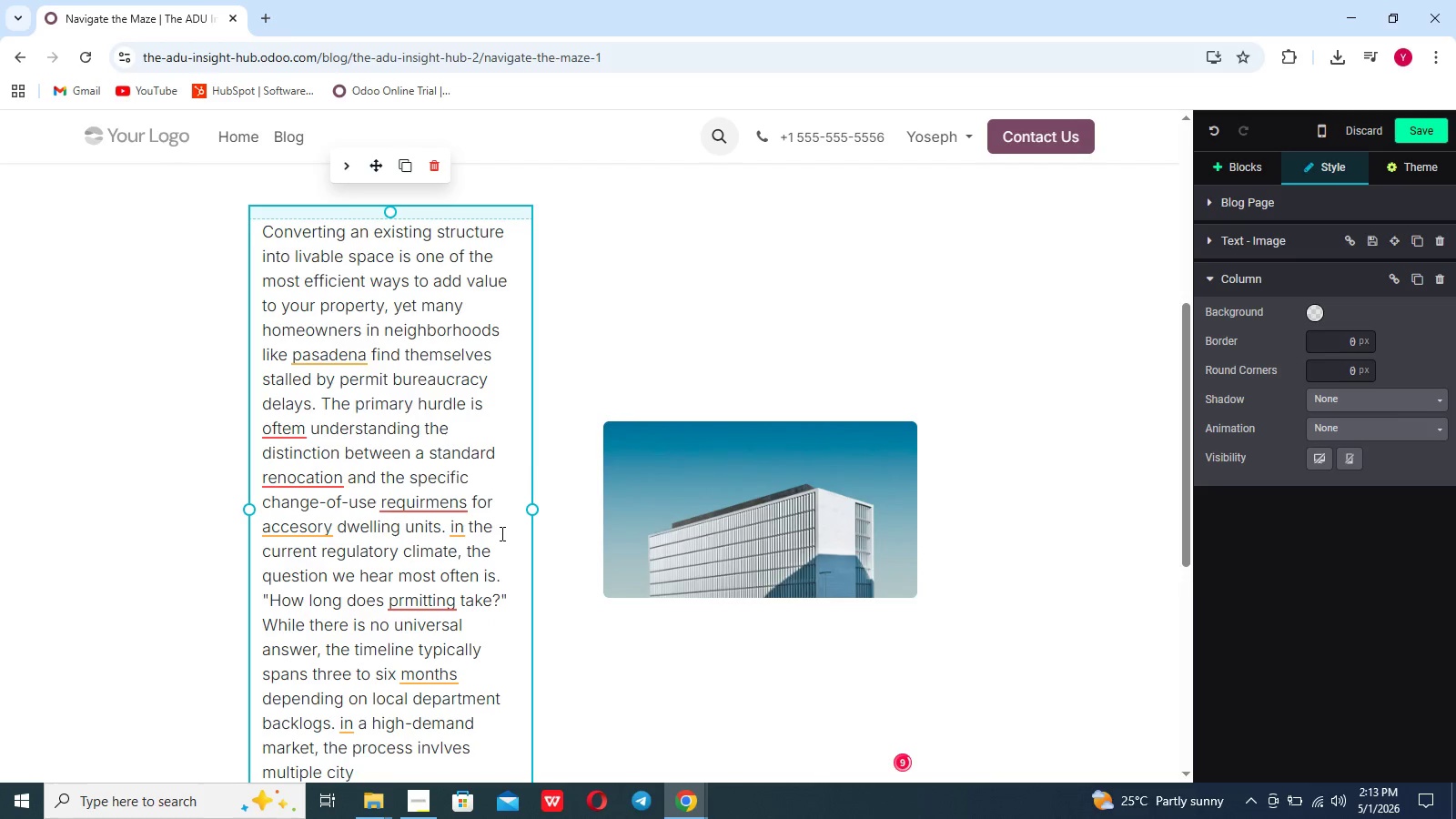 
type( departe)
key(Backspace)
type(ments, from fire saftey to public works.)
 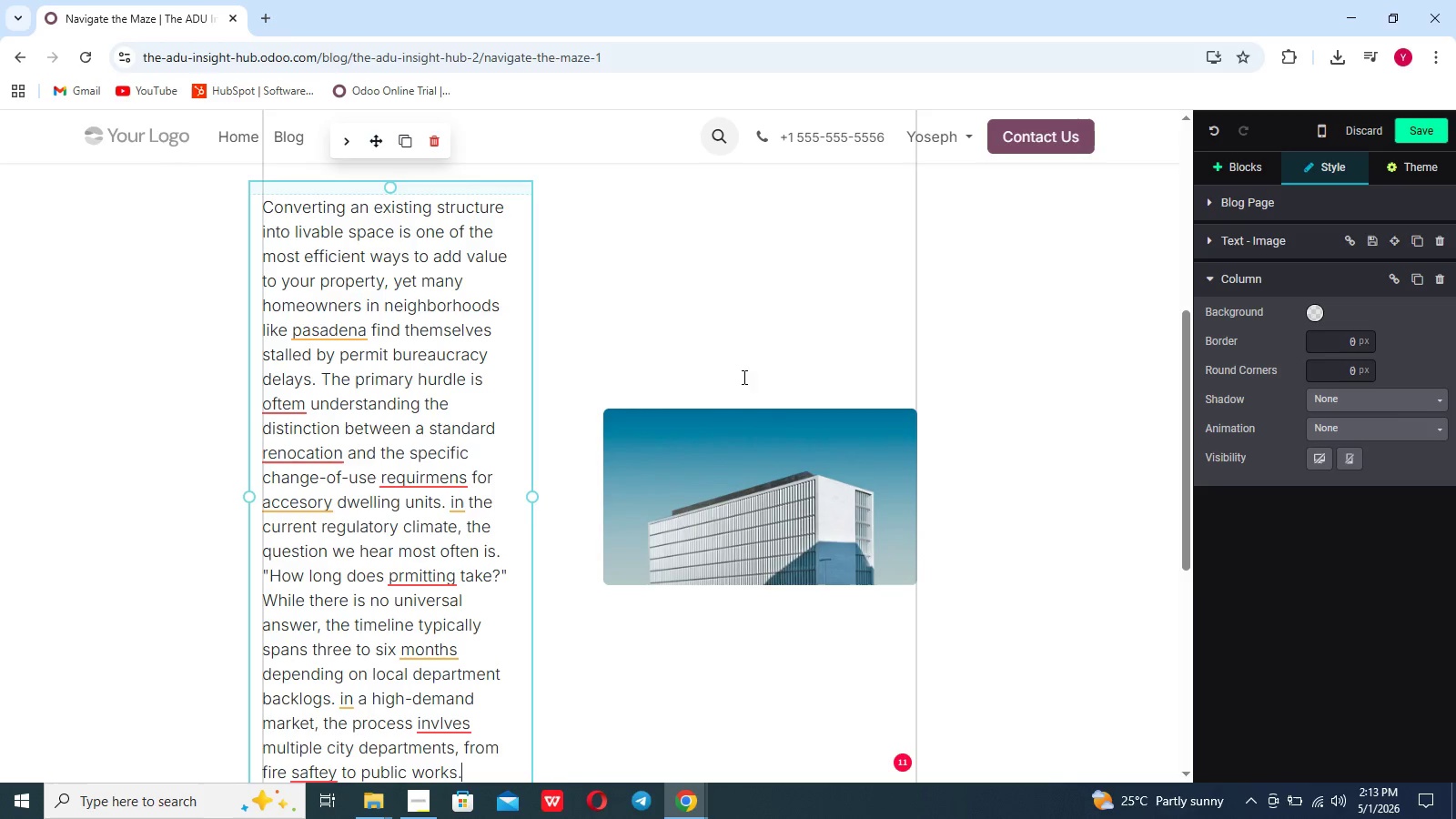 
left_click([739, 466])
 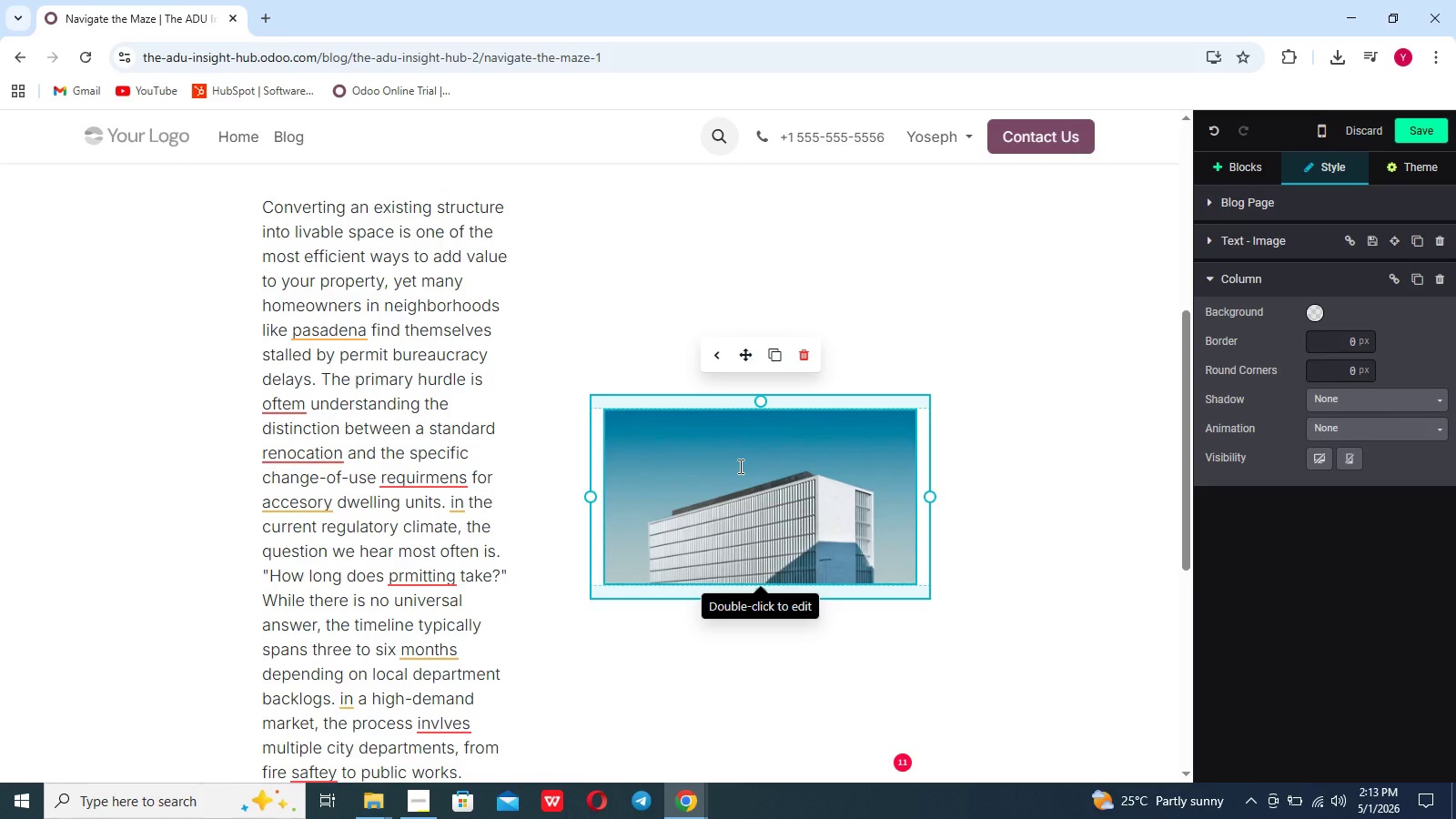 
double_click([739, 466])
 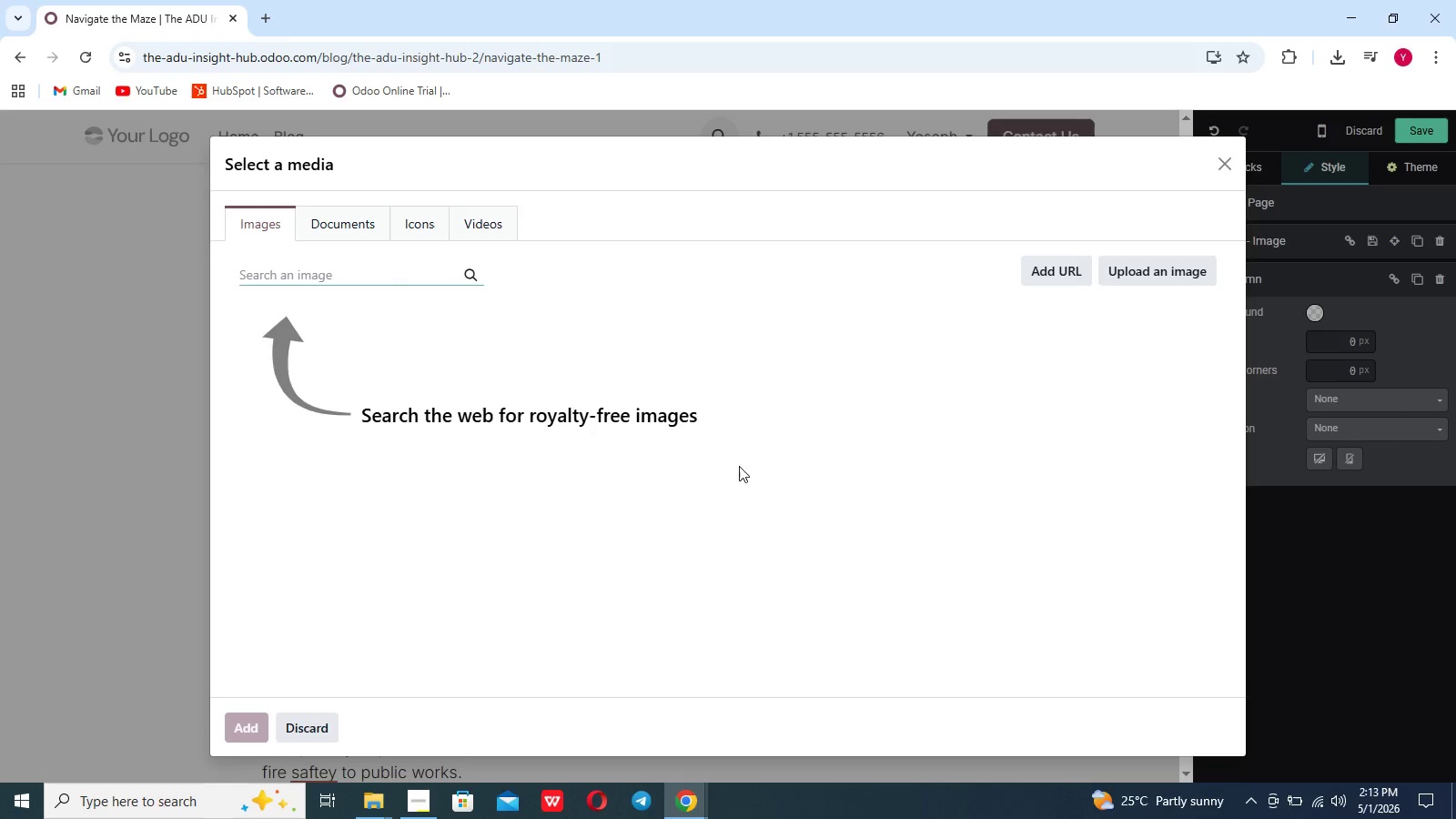 
left_click([1163, 266])
 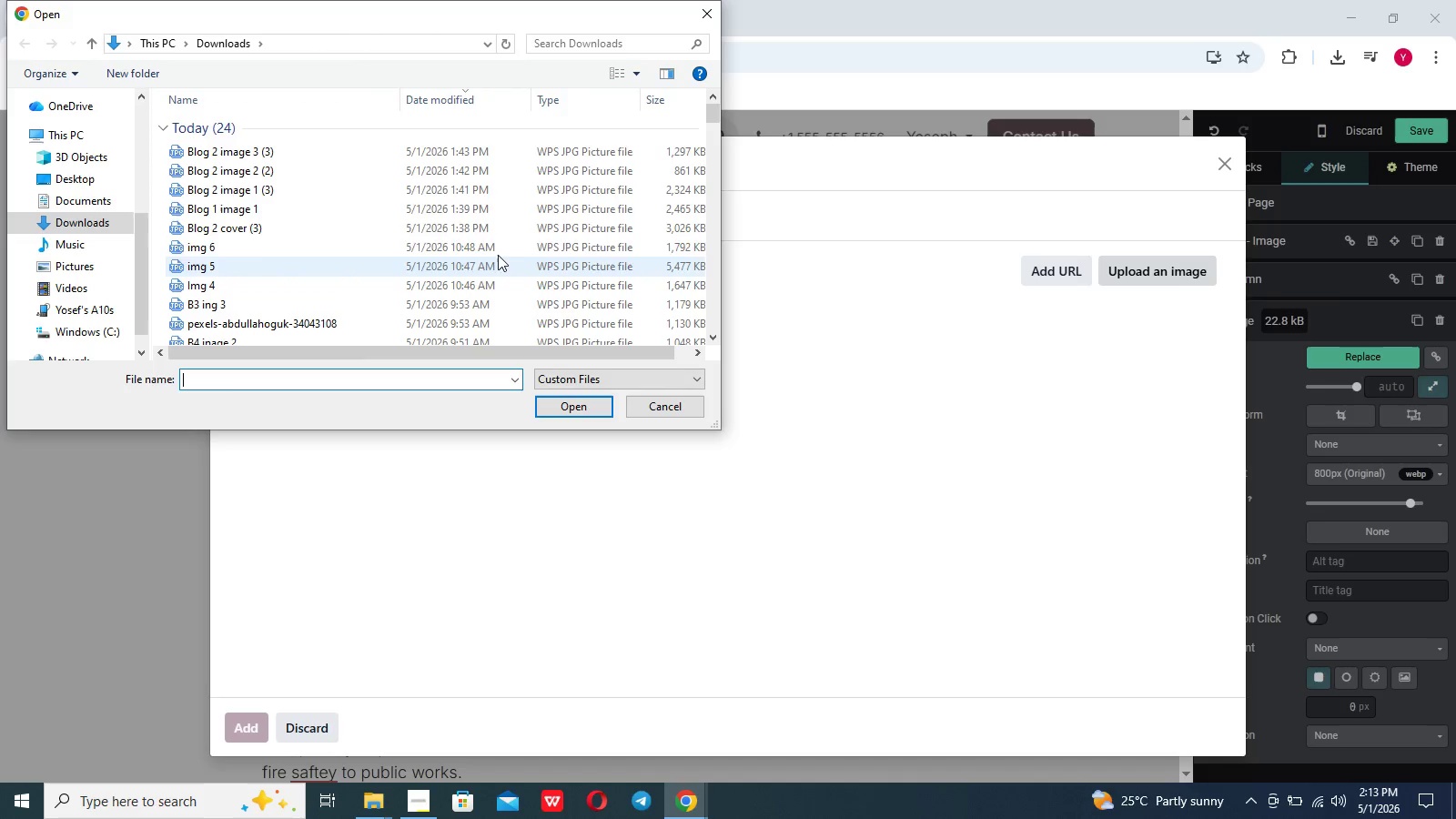 
left_click([468, 209])
 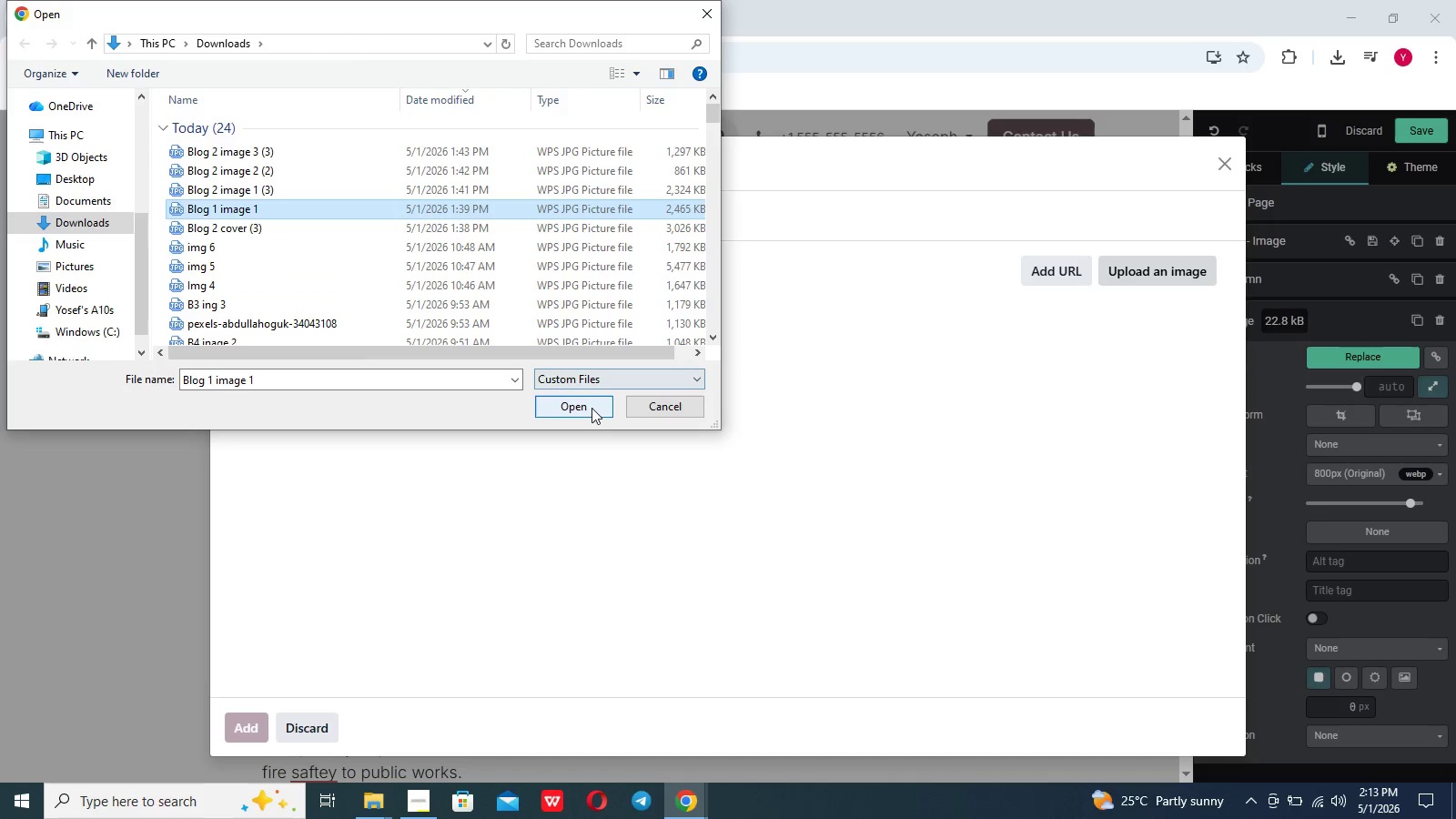 
left_click([592, 407])
 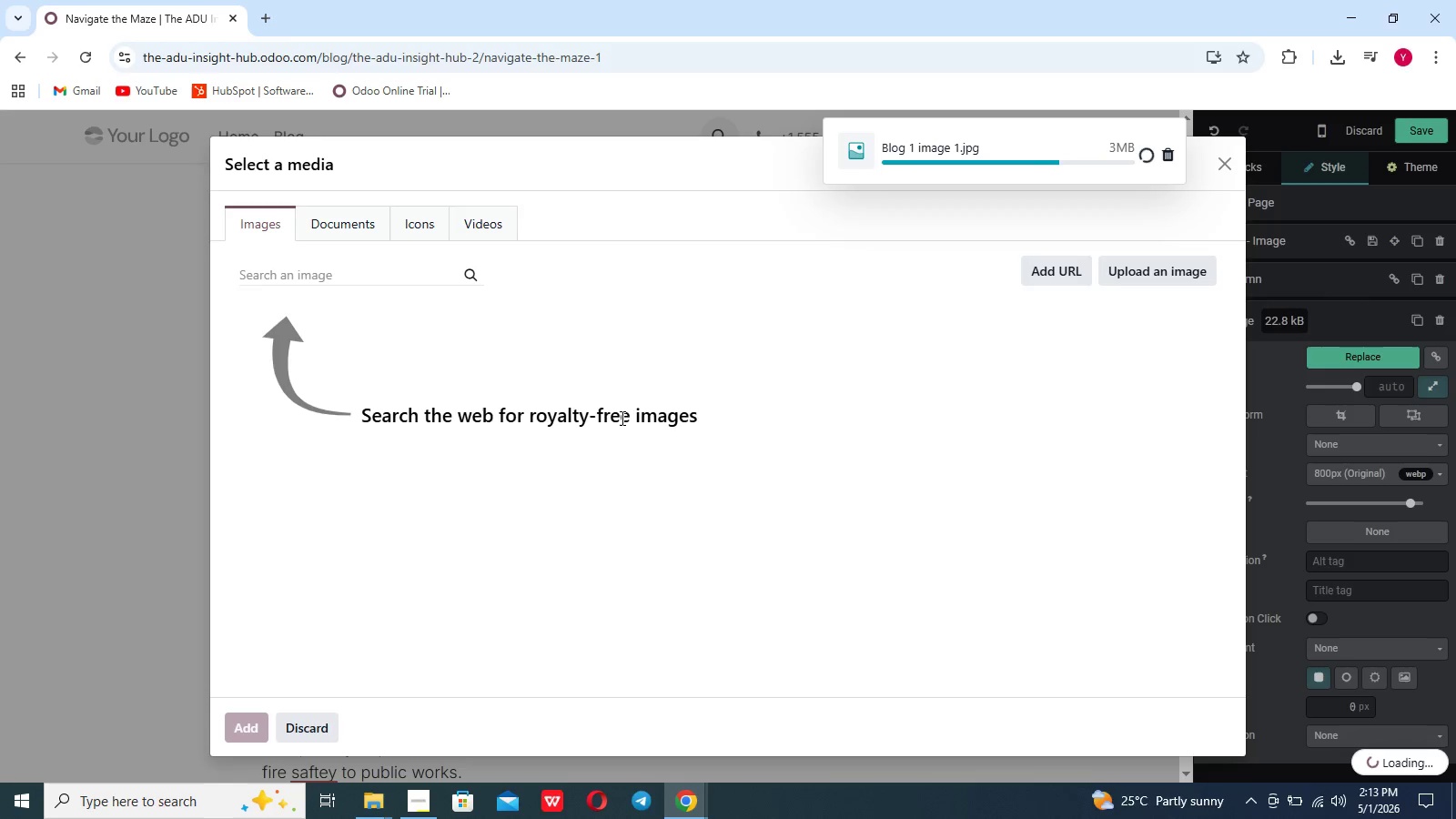 
wait(10.69)
 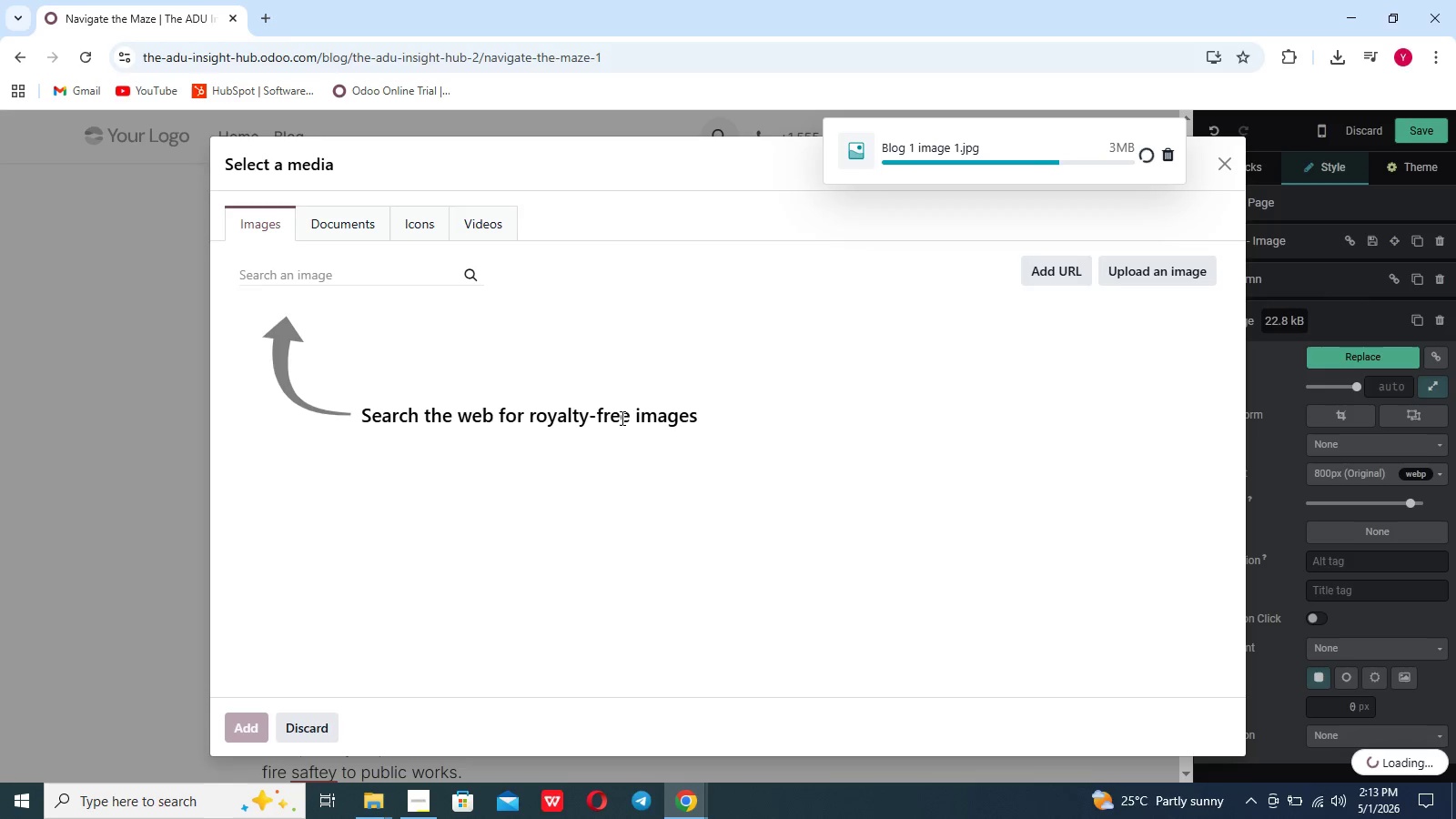 
left_click([429, 804])